 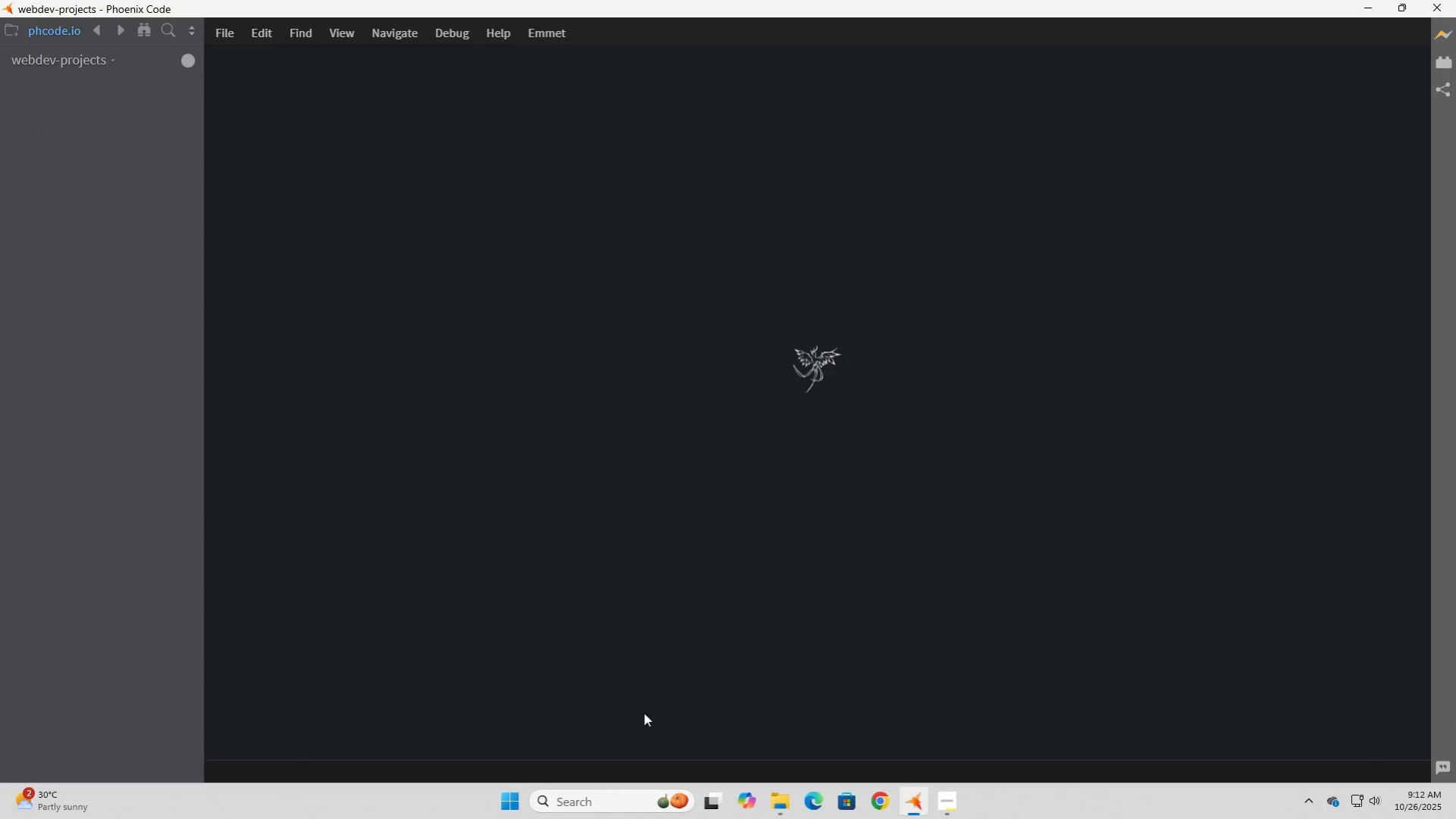 
left_click_drag(start_coordinate=[547, 422], to_coordinate=[575, 352])
 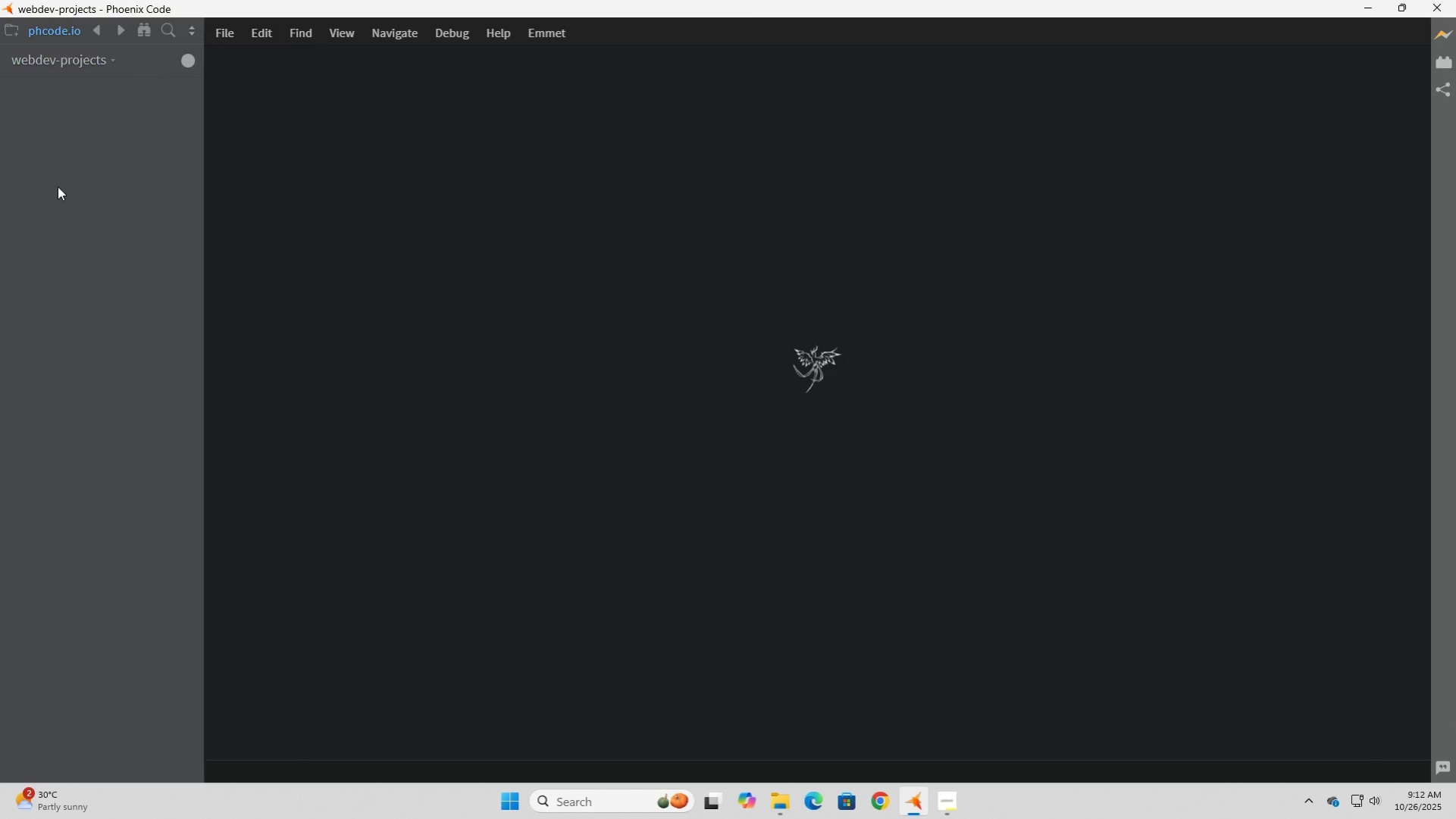 
right_click([58, 186])
 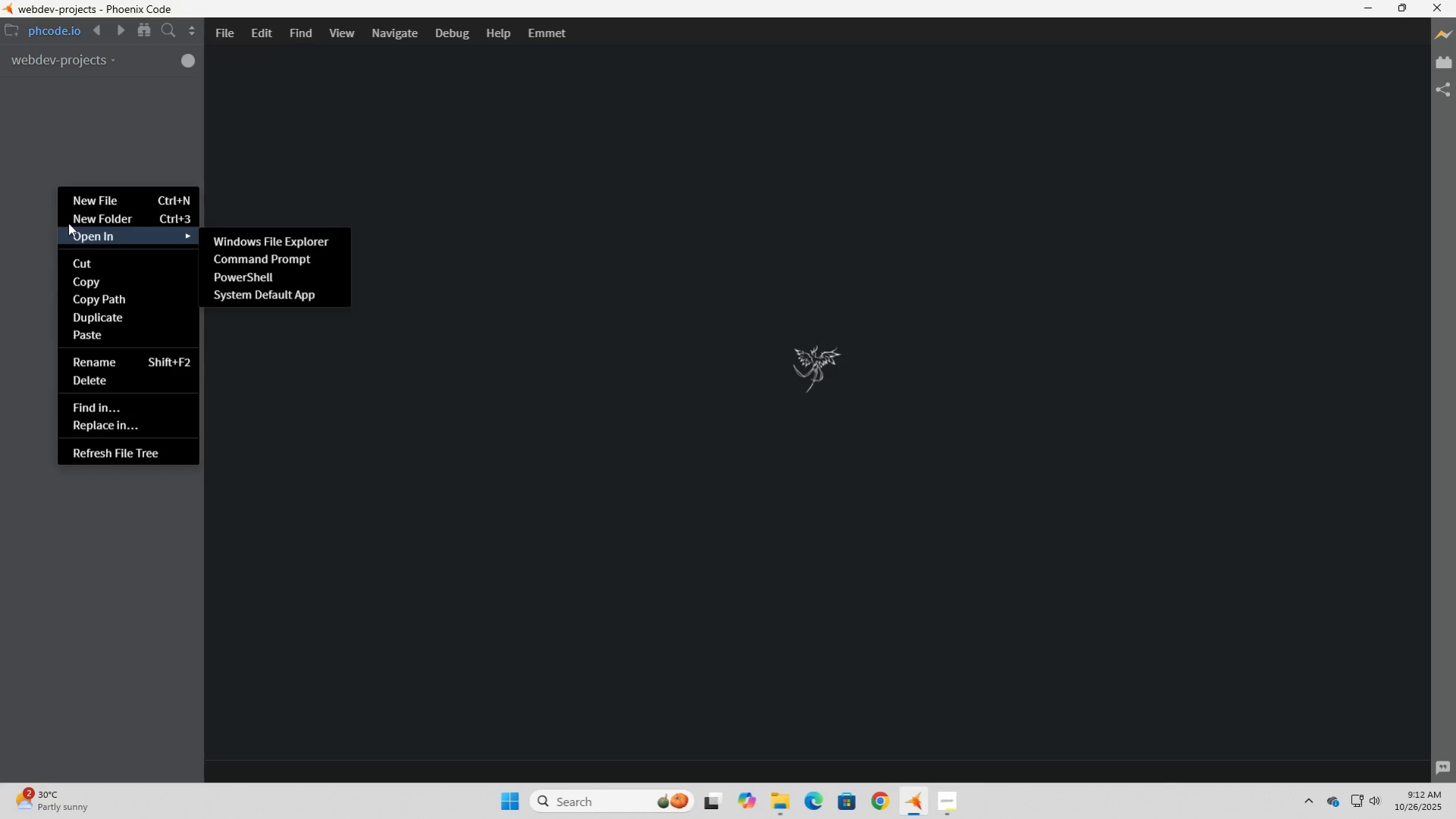 
left_click([77, 217])
 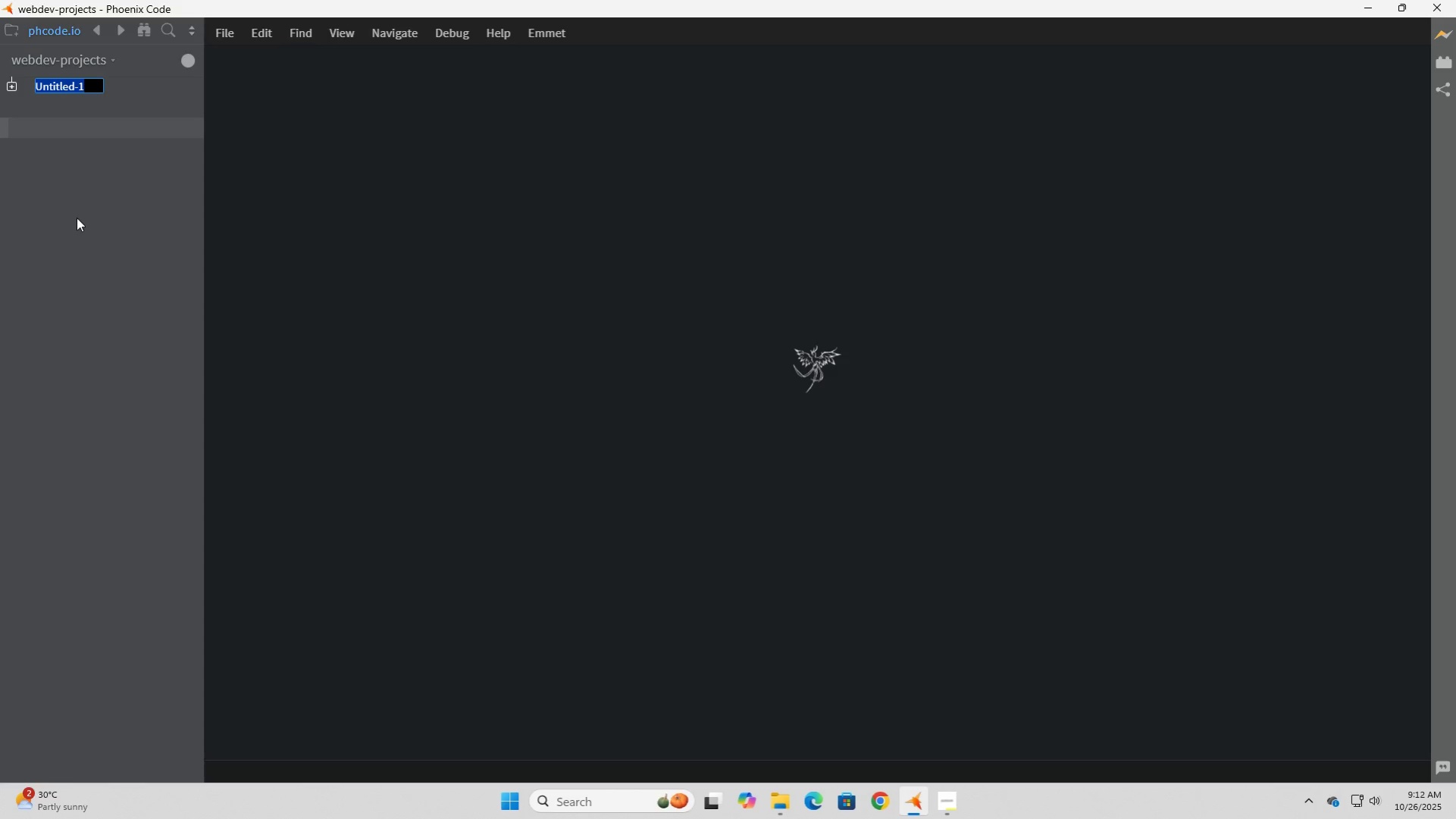 
type(Company )
 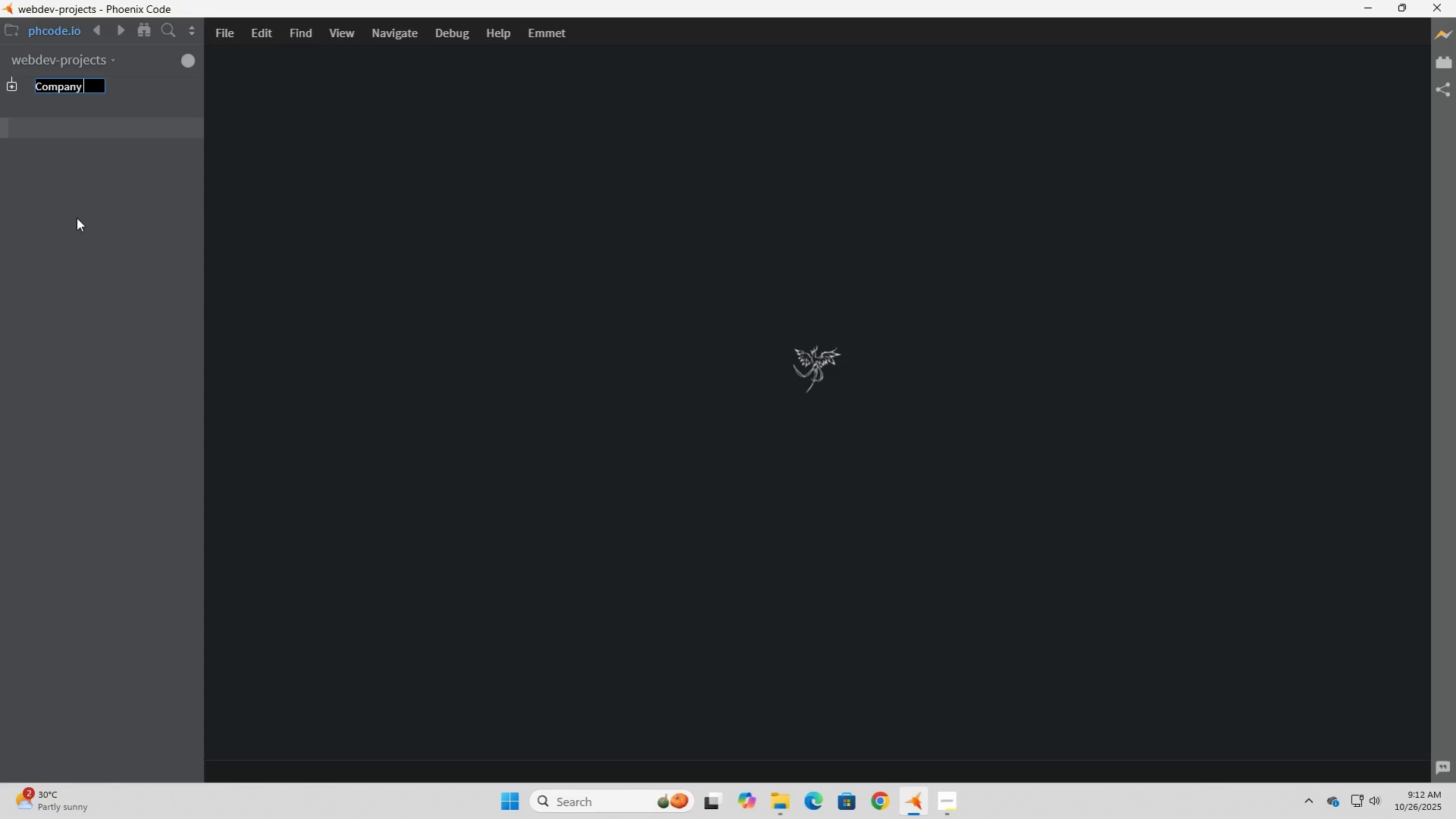 
hold_key(key=ShiftLeft, duration=0.71)
 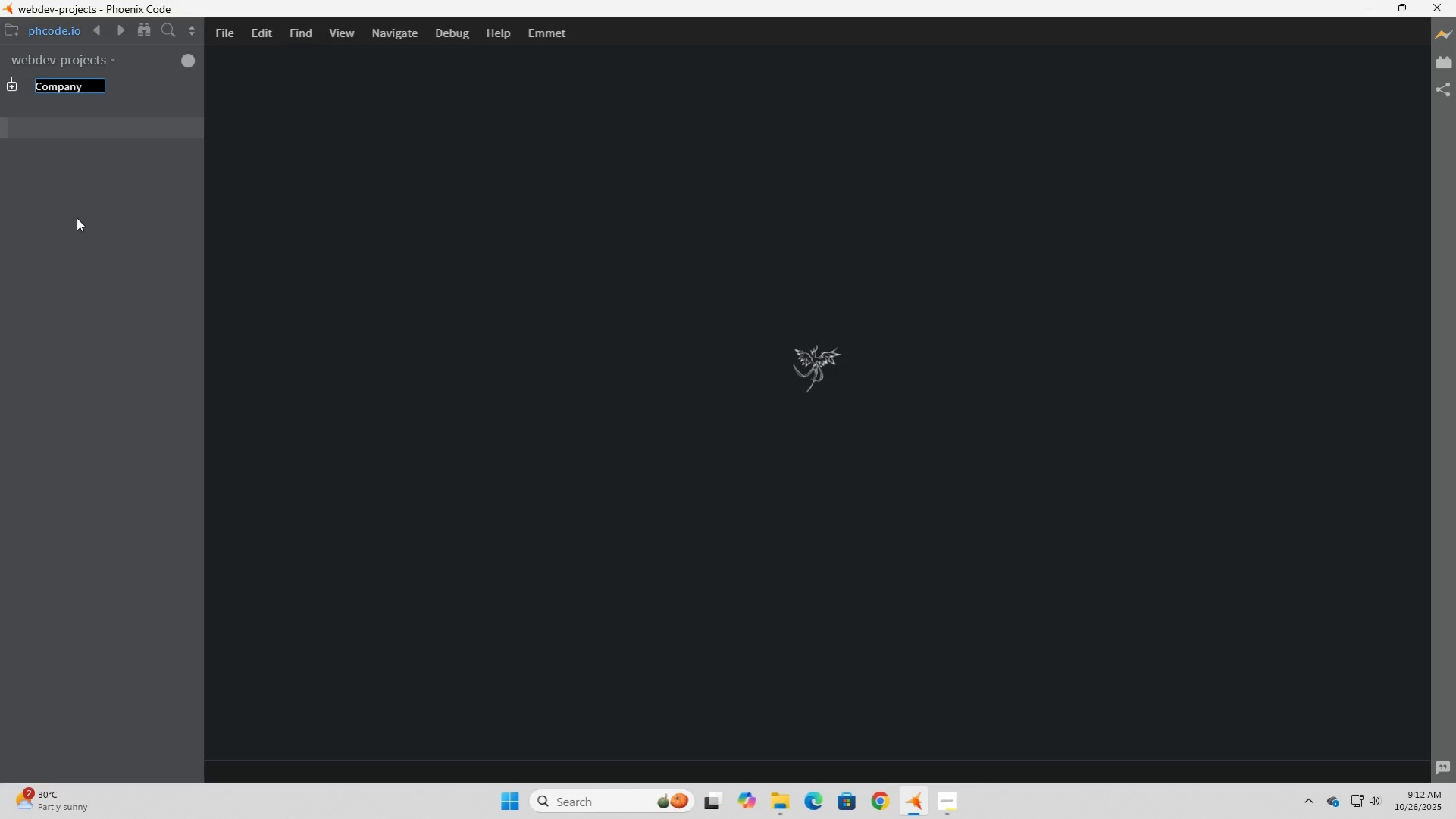 
key(Backspace)
key(Backspace)
key(Backspace)
key(Backspace)
key(Backspace)
key(Backspace)
key(Backspace)
key(Backspace)
type(s)
key(Backspace)
type(Startu)
key(Backspace)
type(Up)
key(Backspace)
key(Backspace)
type(u)
key(Backspace)
key(Backspace)
key(Backspace)
key(Backspace)
key(Backspace)
key(Backspace)
type(startup)
 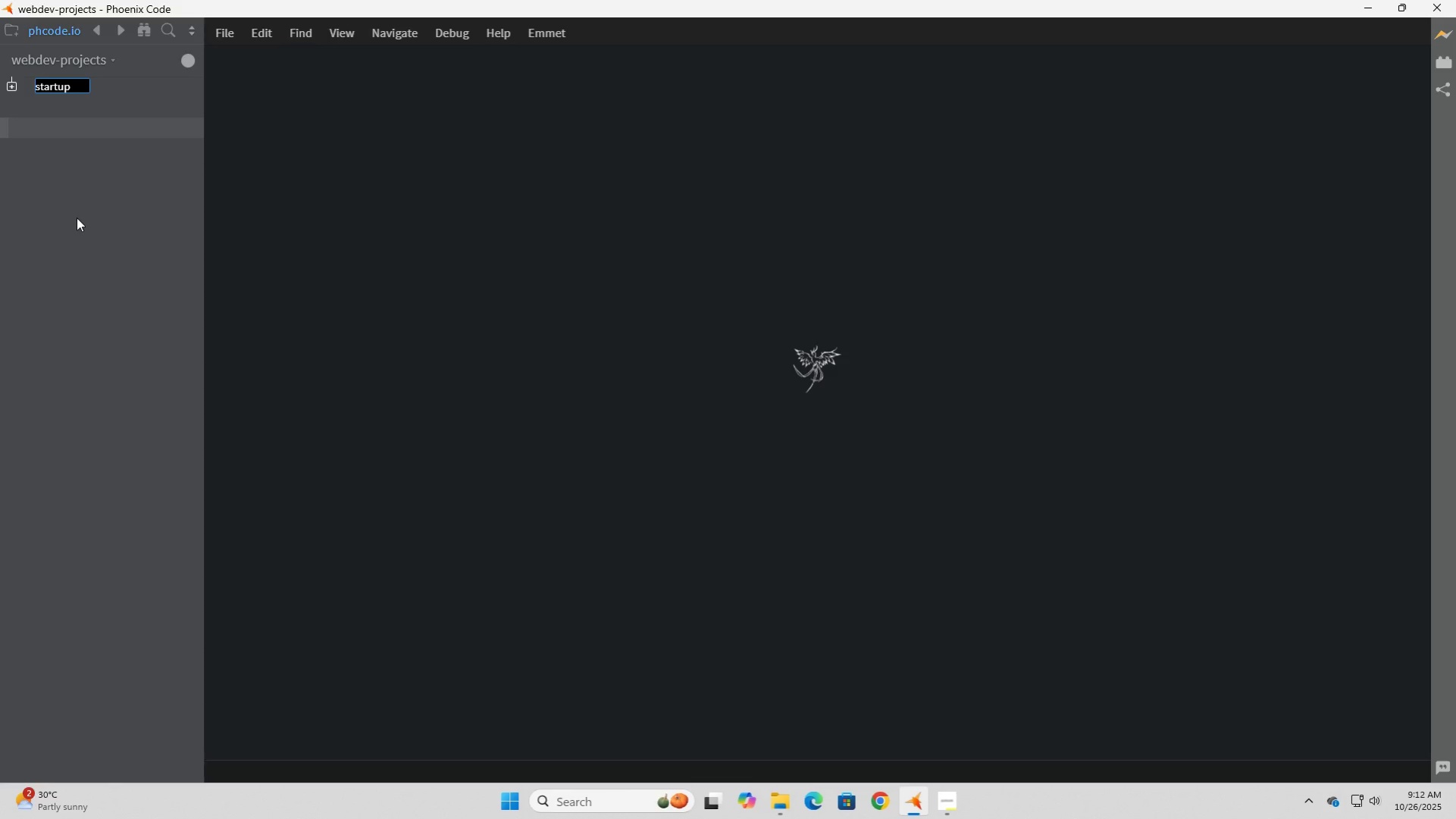 
wait(5.03)
 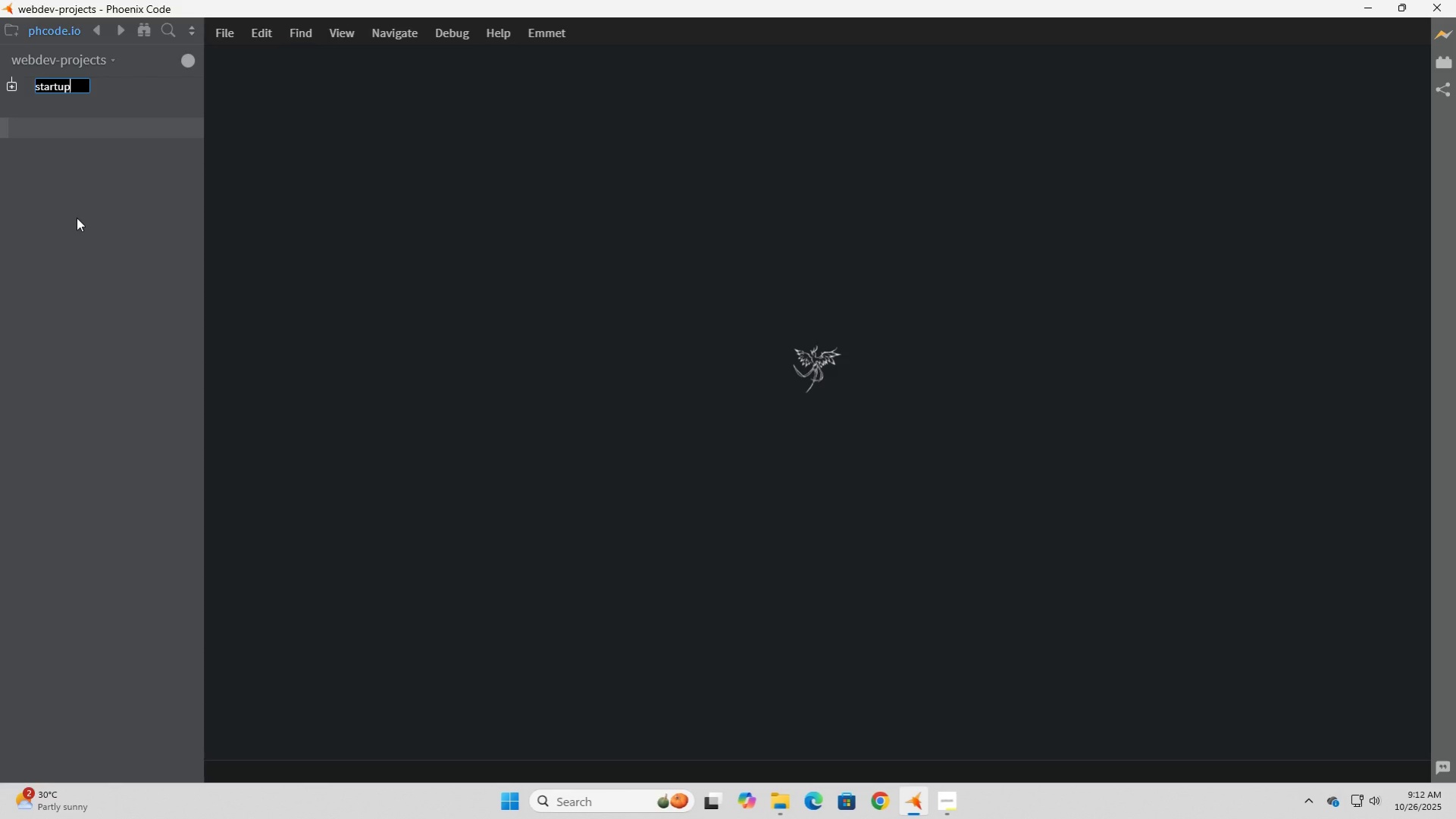 
type(-site)
 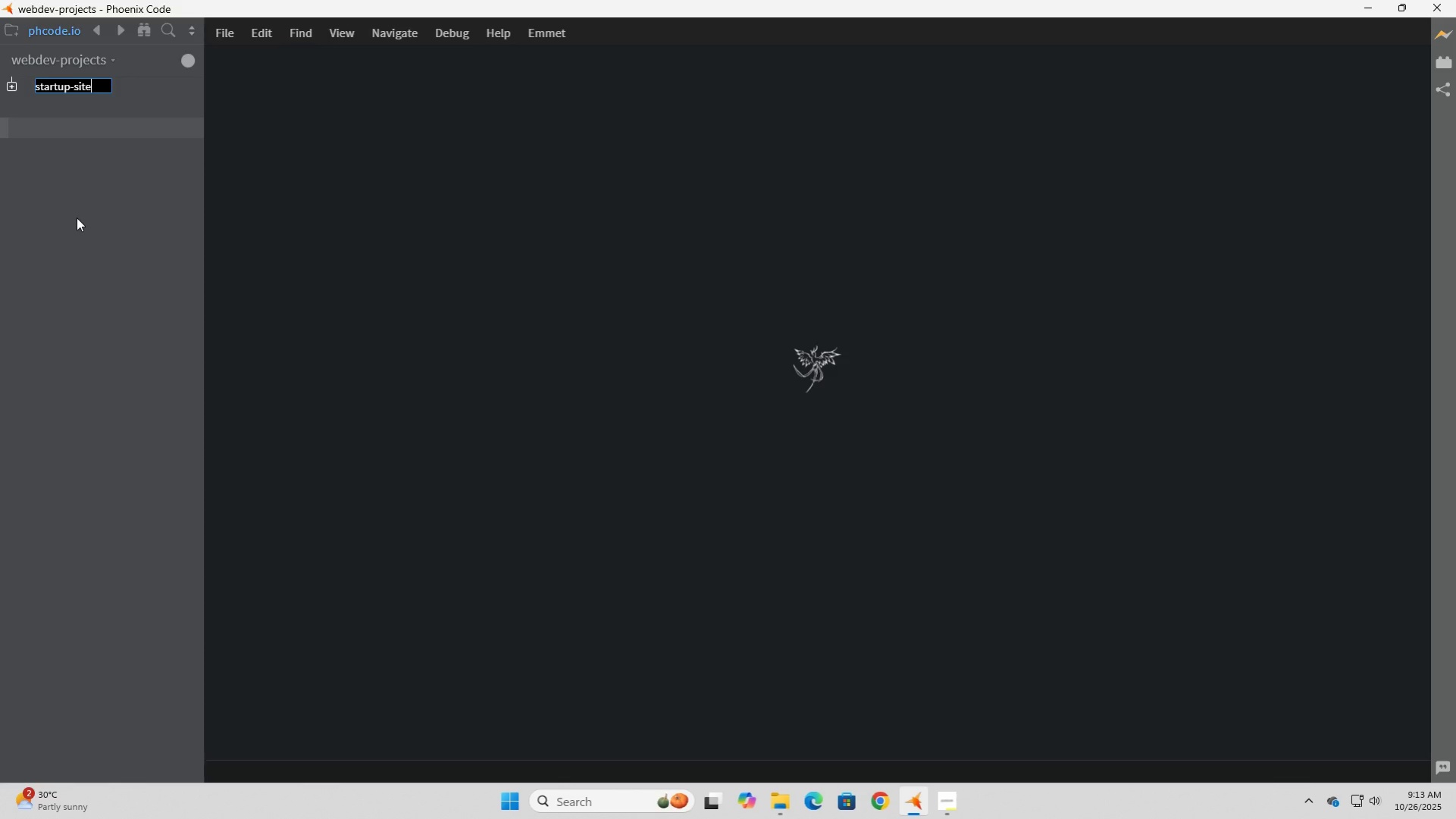 
key(Backspace)
key(Backspace)
key(Backspace)
key(Backspace)
type(coma)
key(Backspace)
type(pany)
 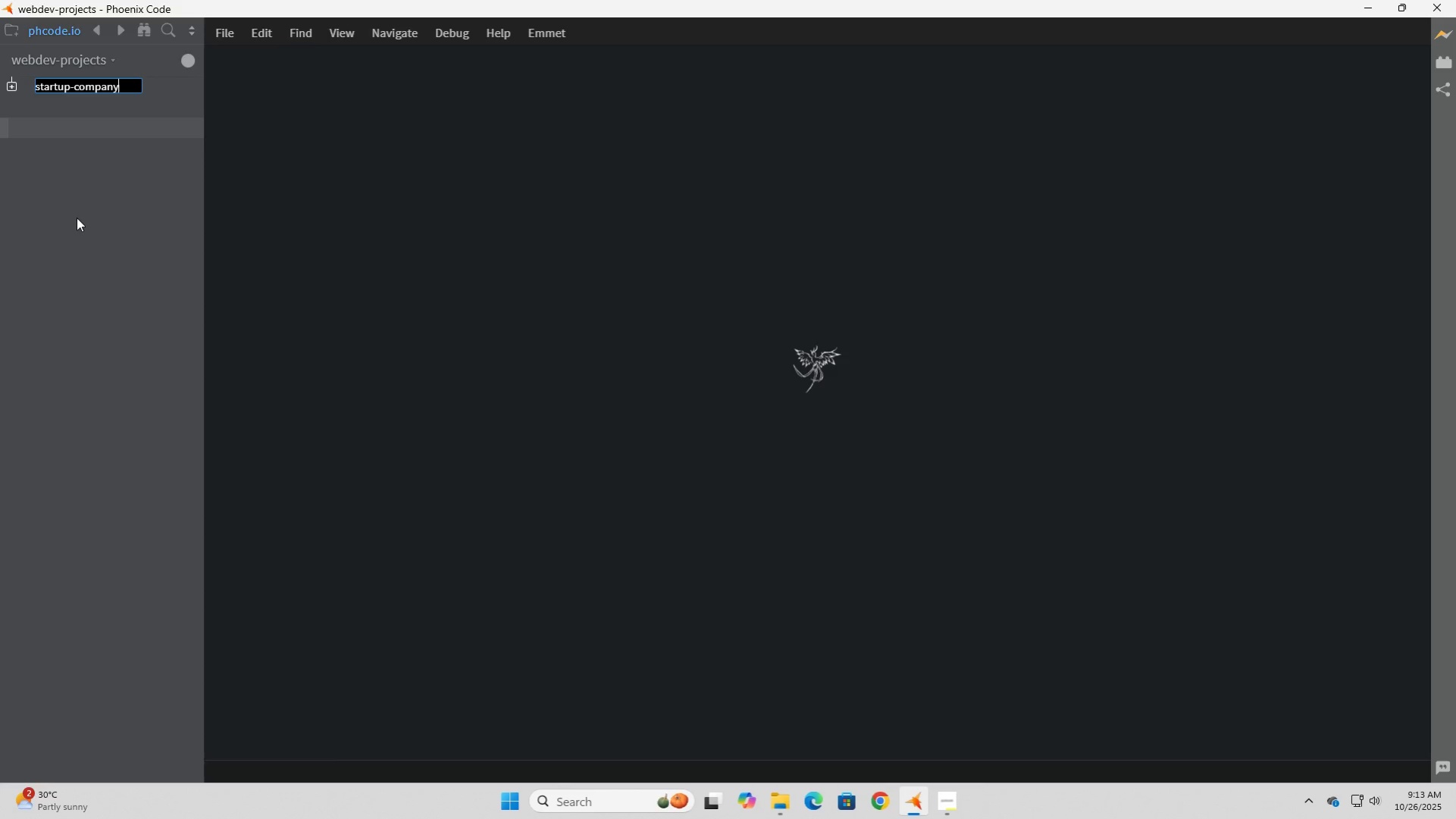 
key(Enter)
 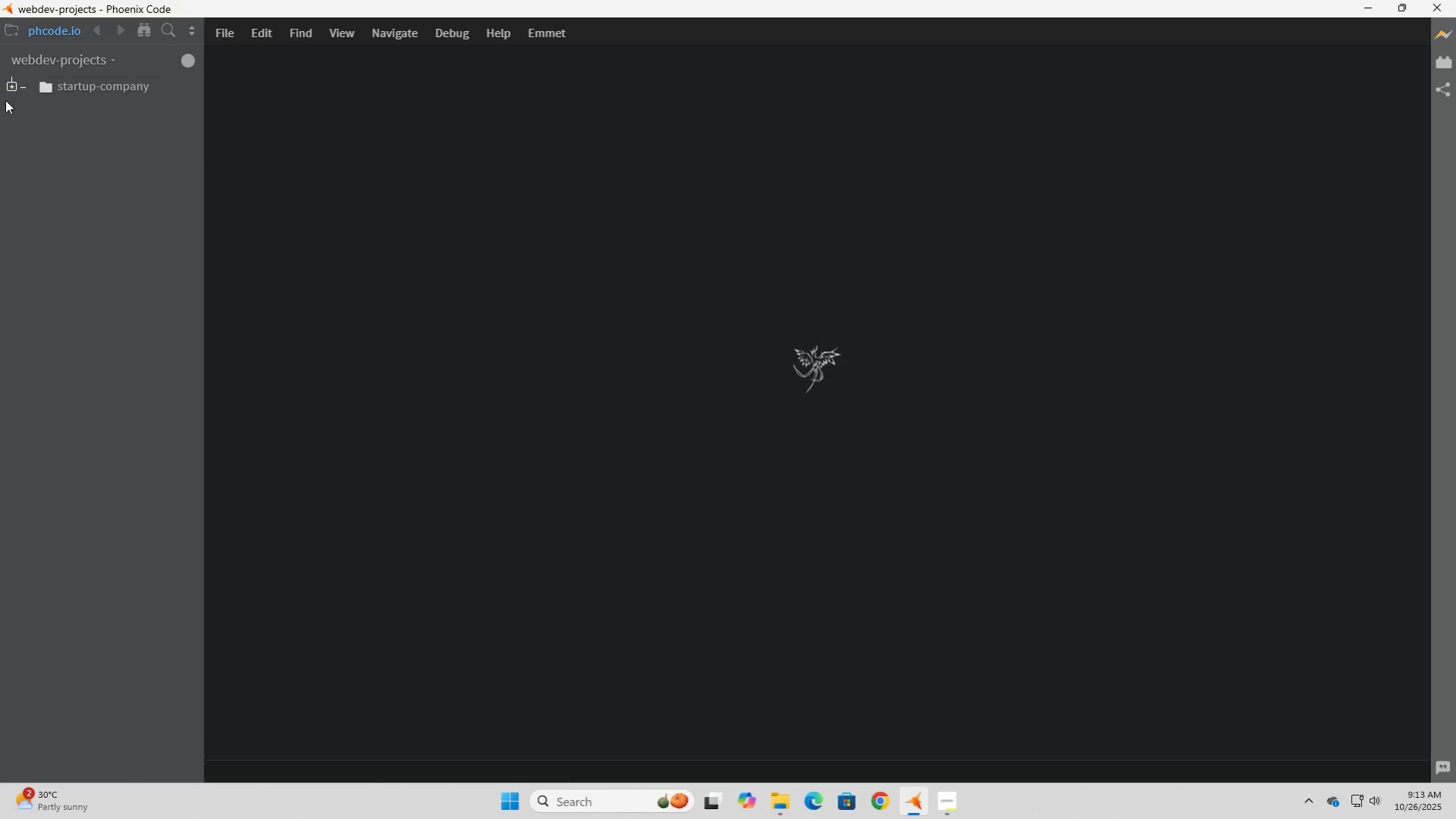 
left_click([11, 89])
 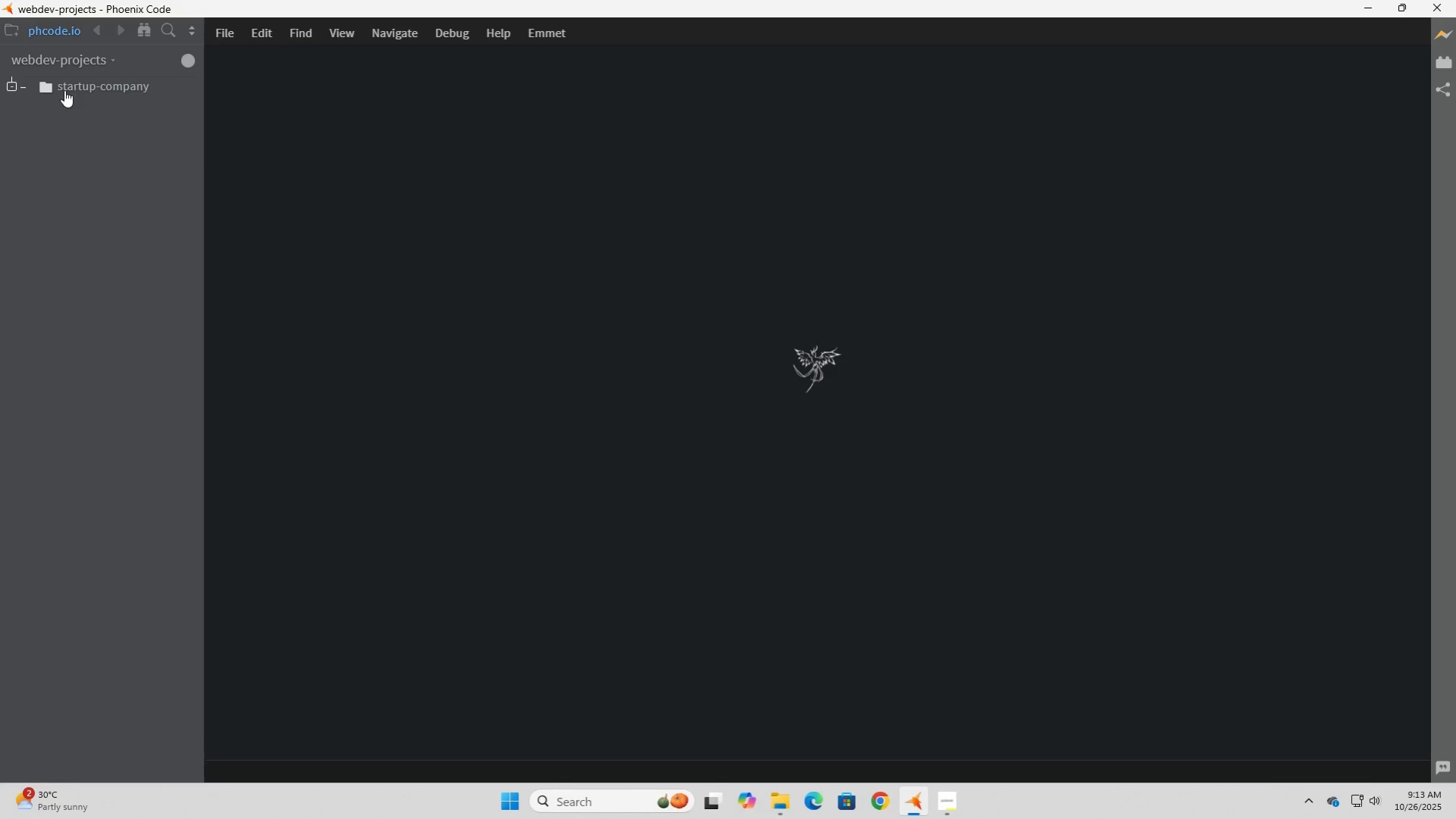 
left_click([75, 89])
 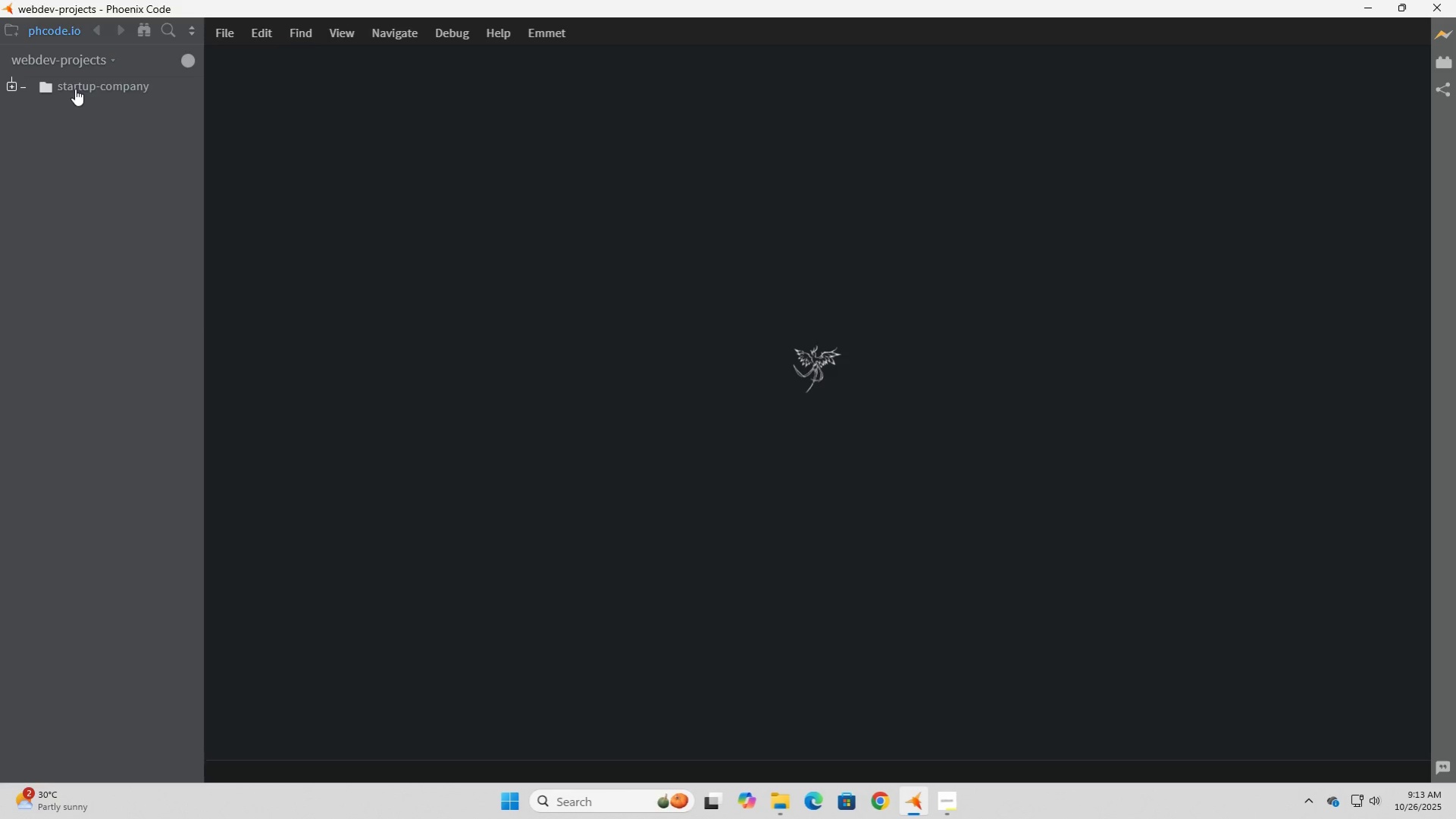 
right_click([75, 89])
 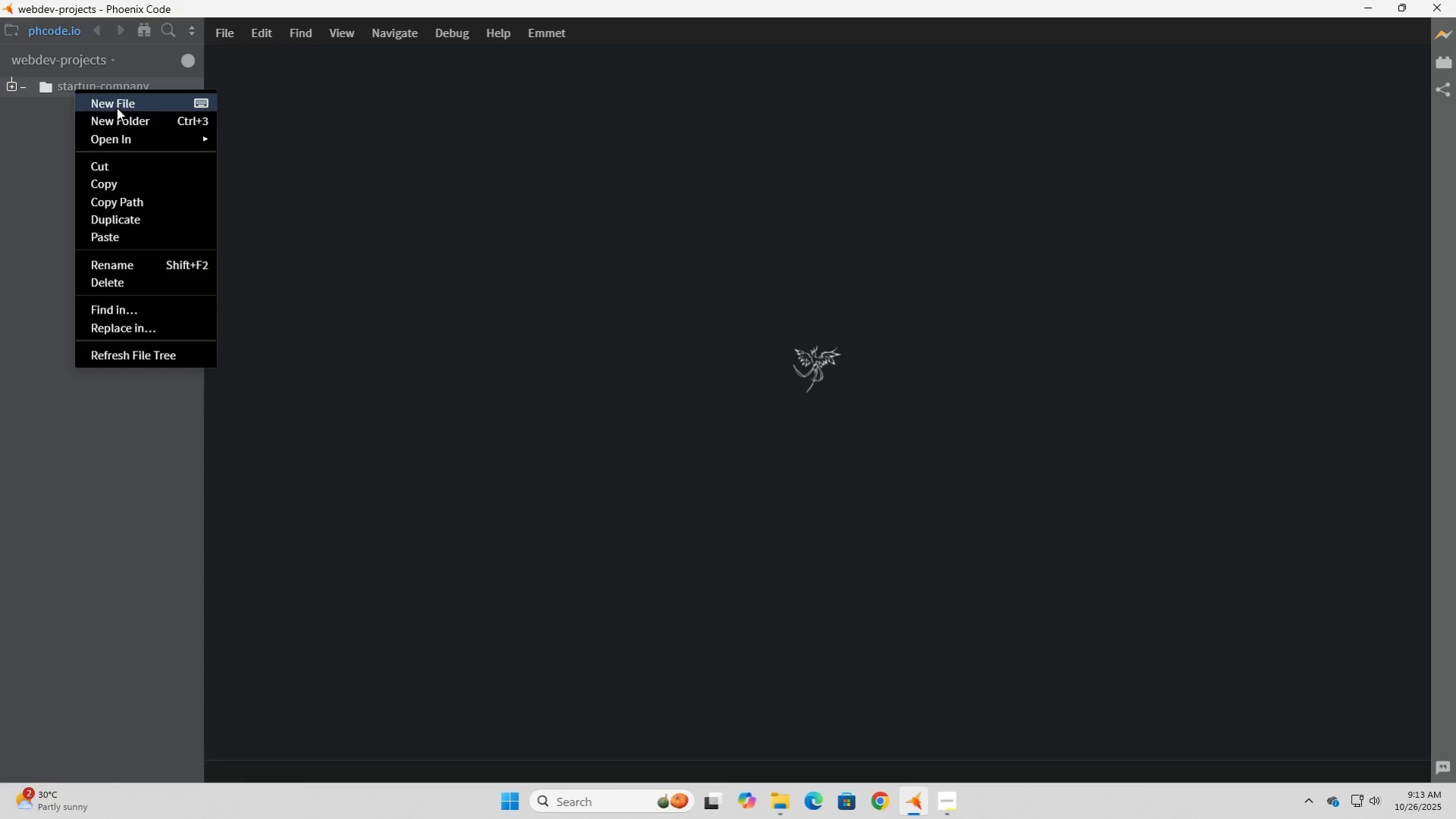 
left_click([118, 105])
 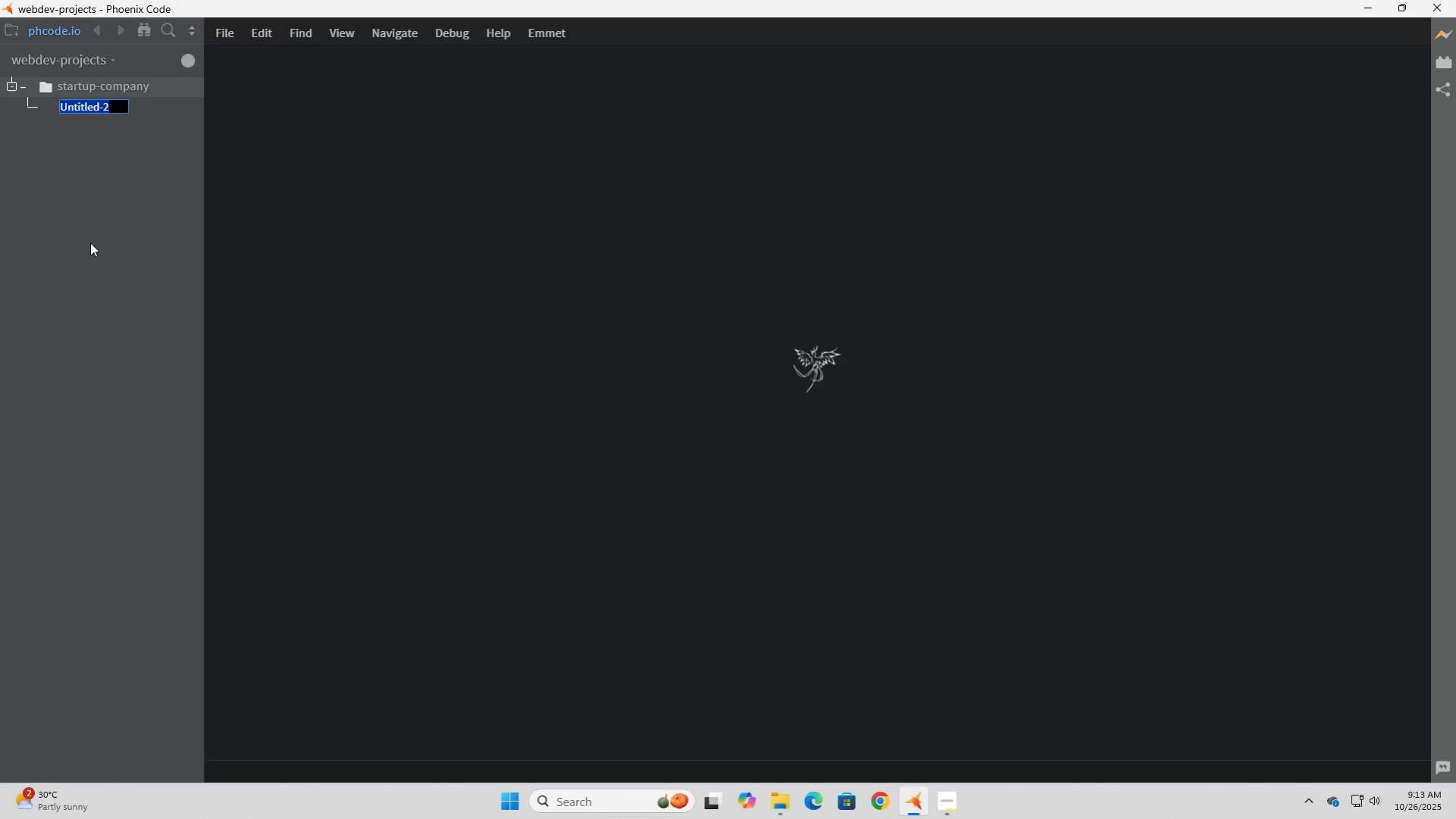 
type(re)
key(Backspace)
key(Backspace)
type(README.md)
 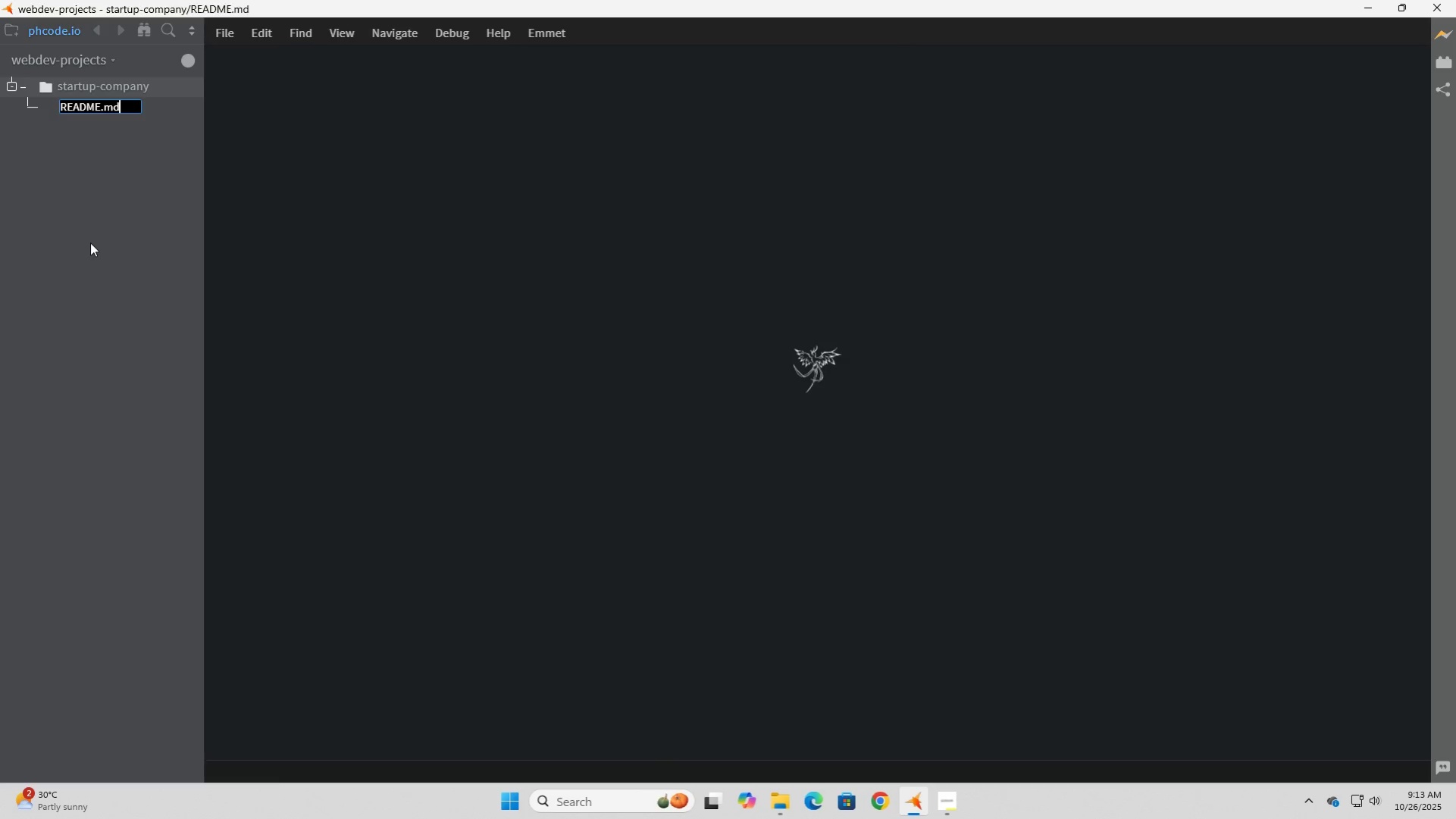 
 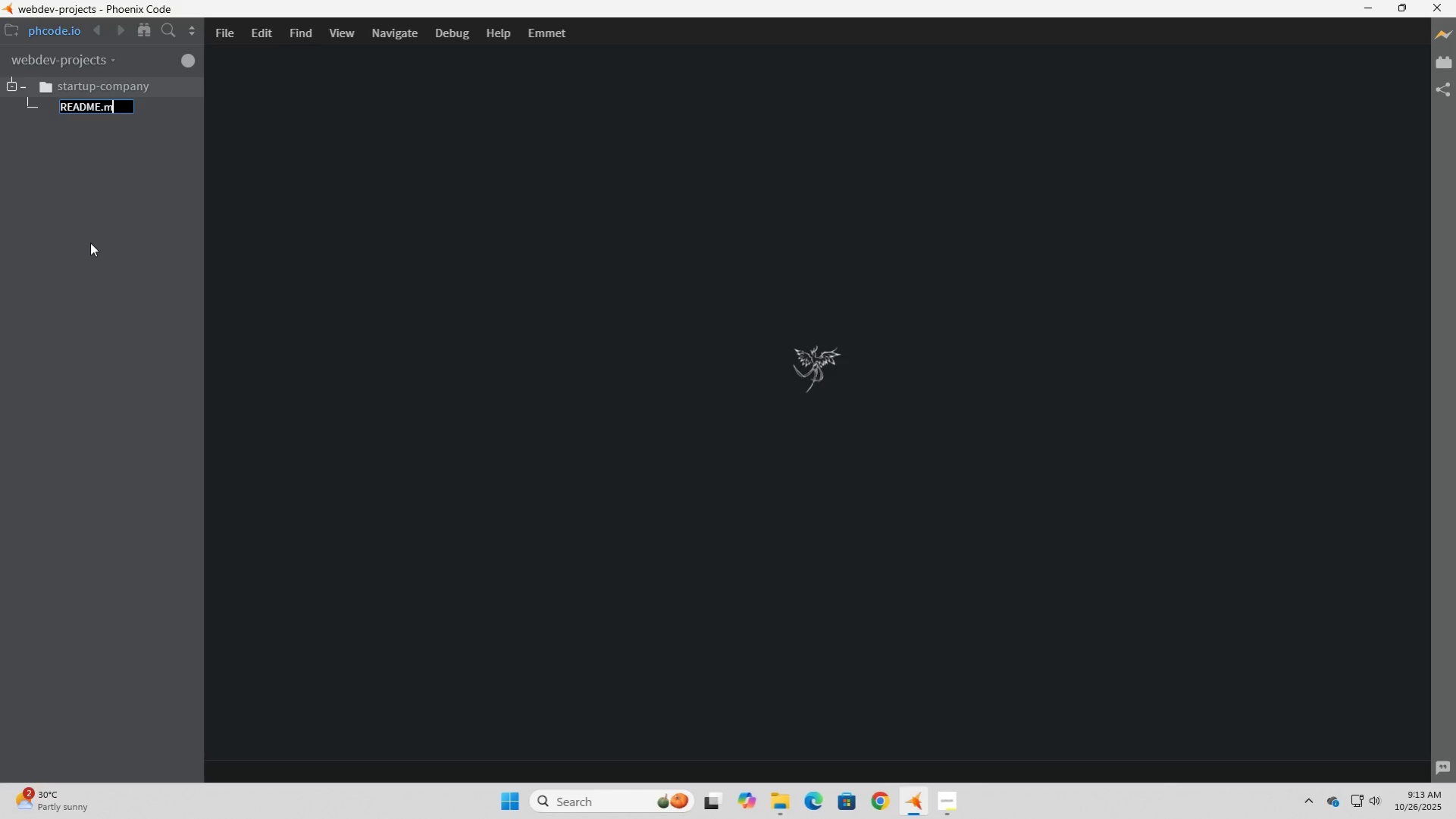 
key(Enter)
 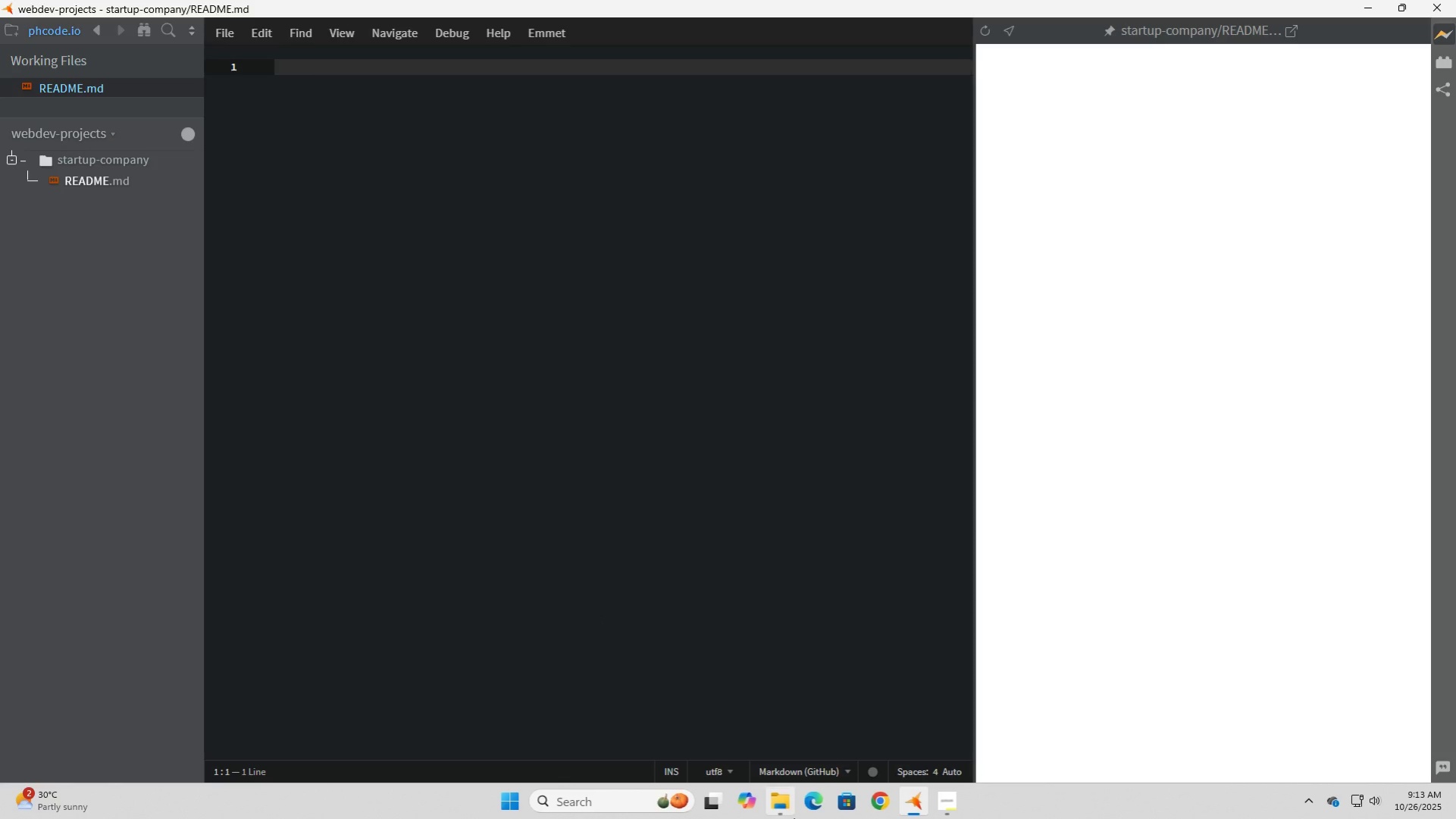 
left_click([947, 807])